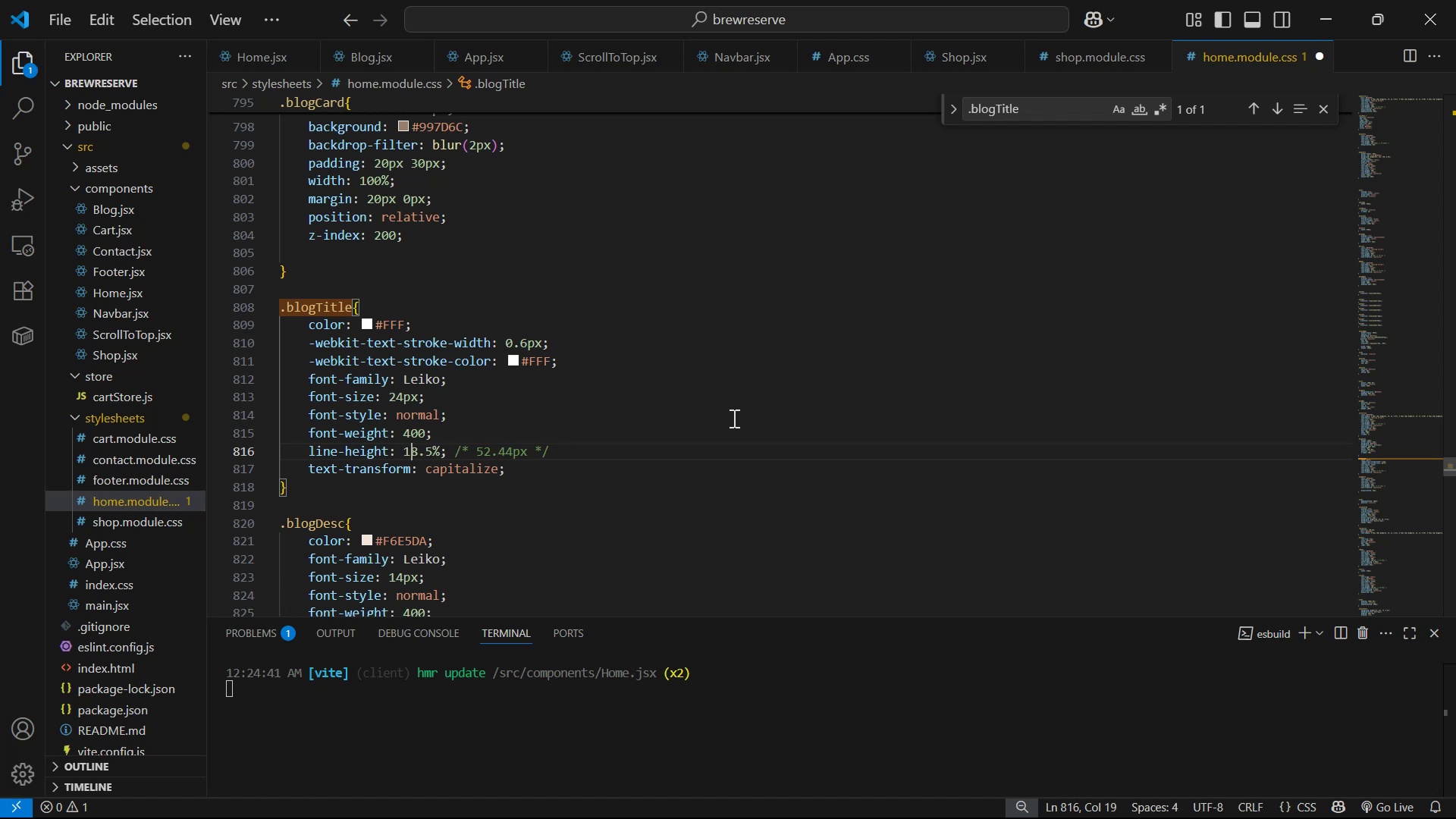 
key(7)
 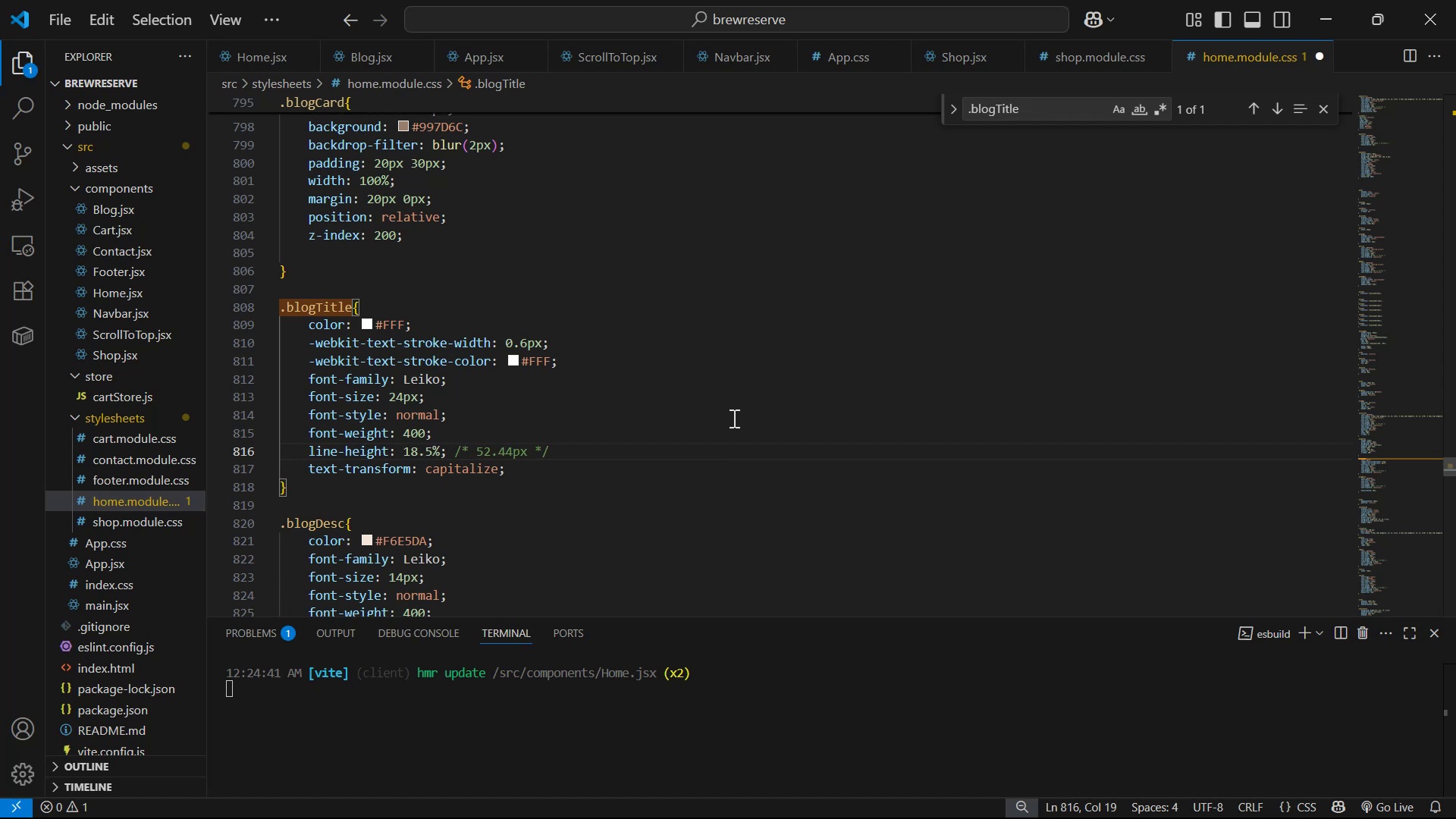 
key(Control+ControlLeft)
 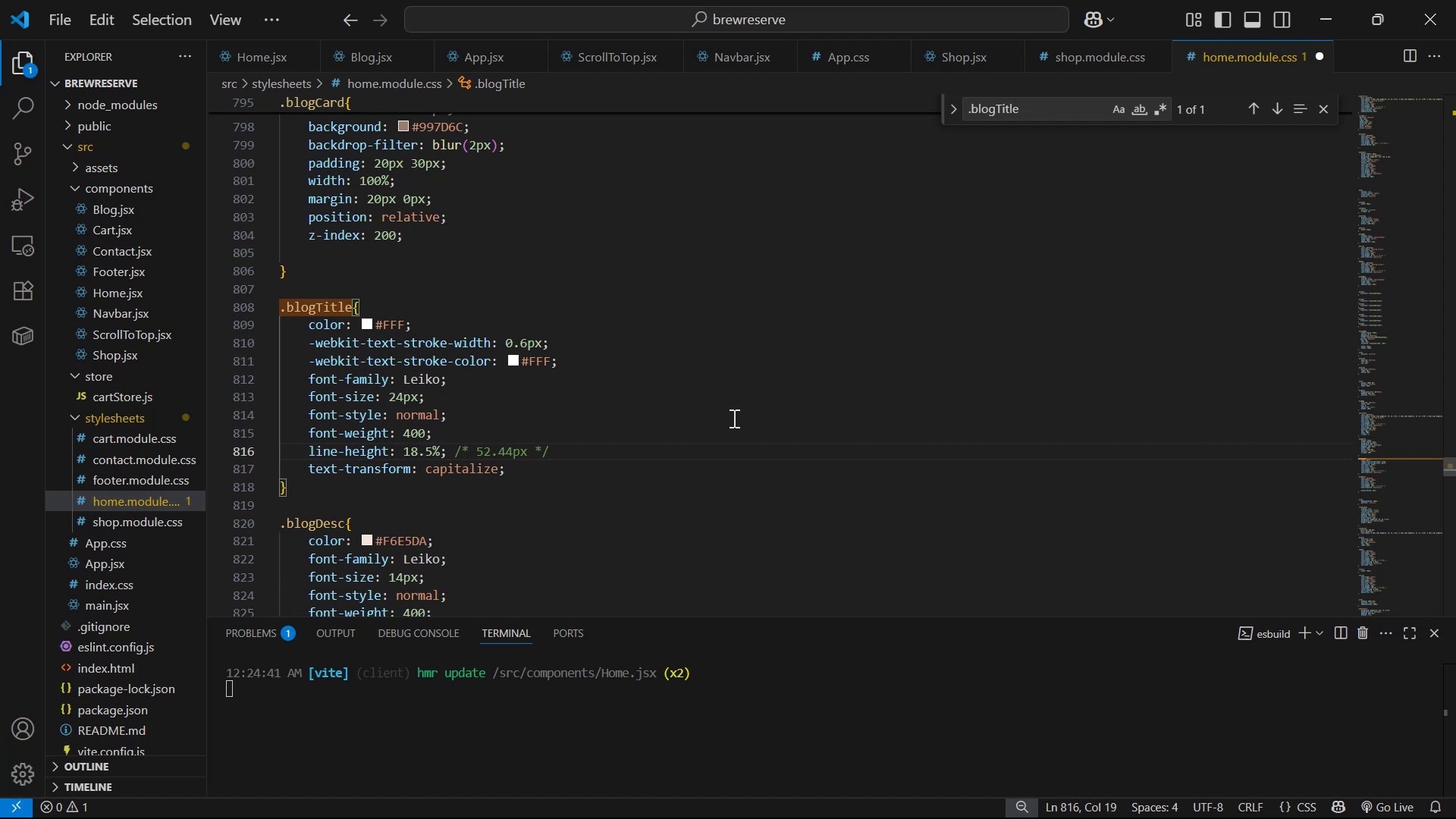 
key(Control+S)
 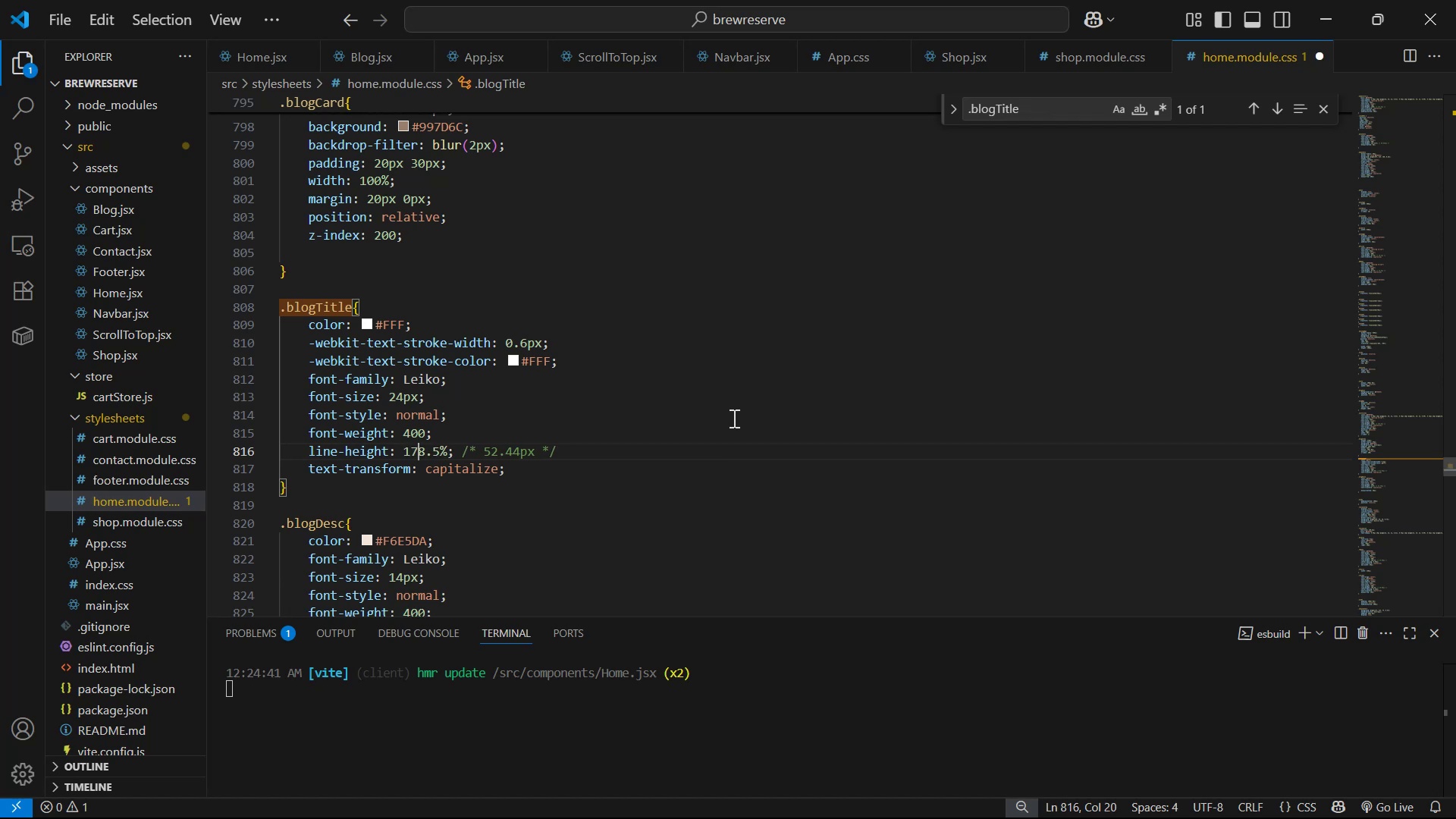 
key(Alt+AltLeft)
 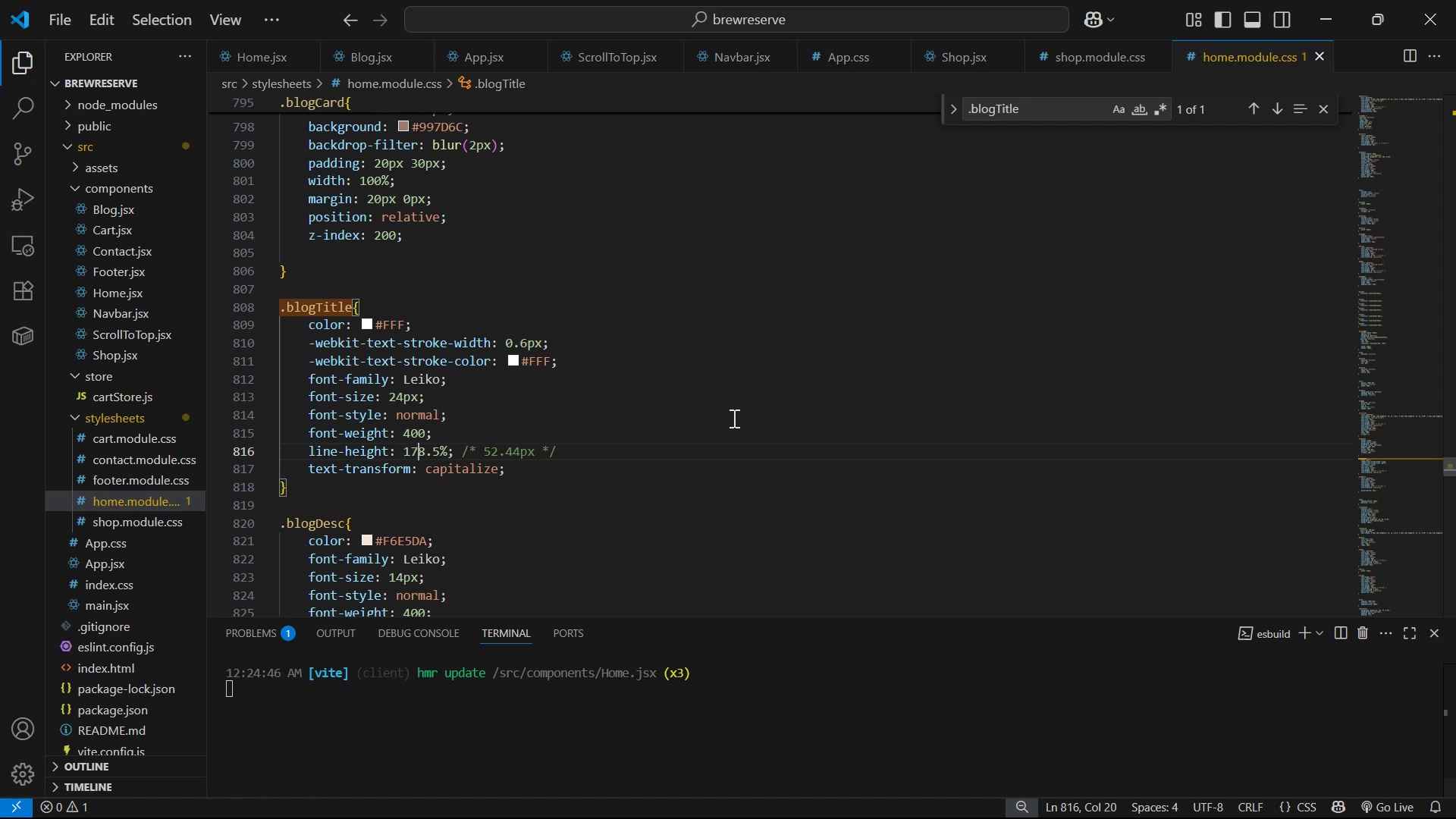 
key(Alt+Tab)
 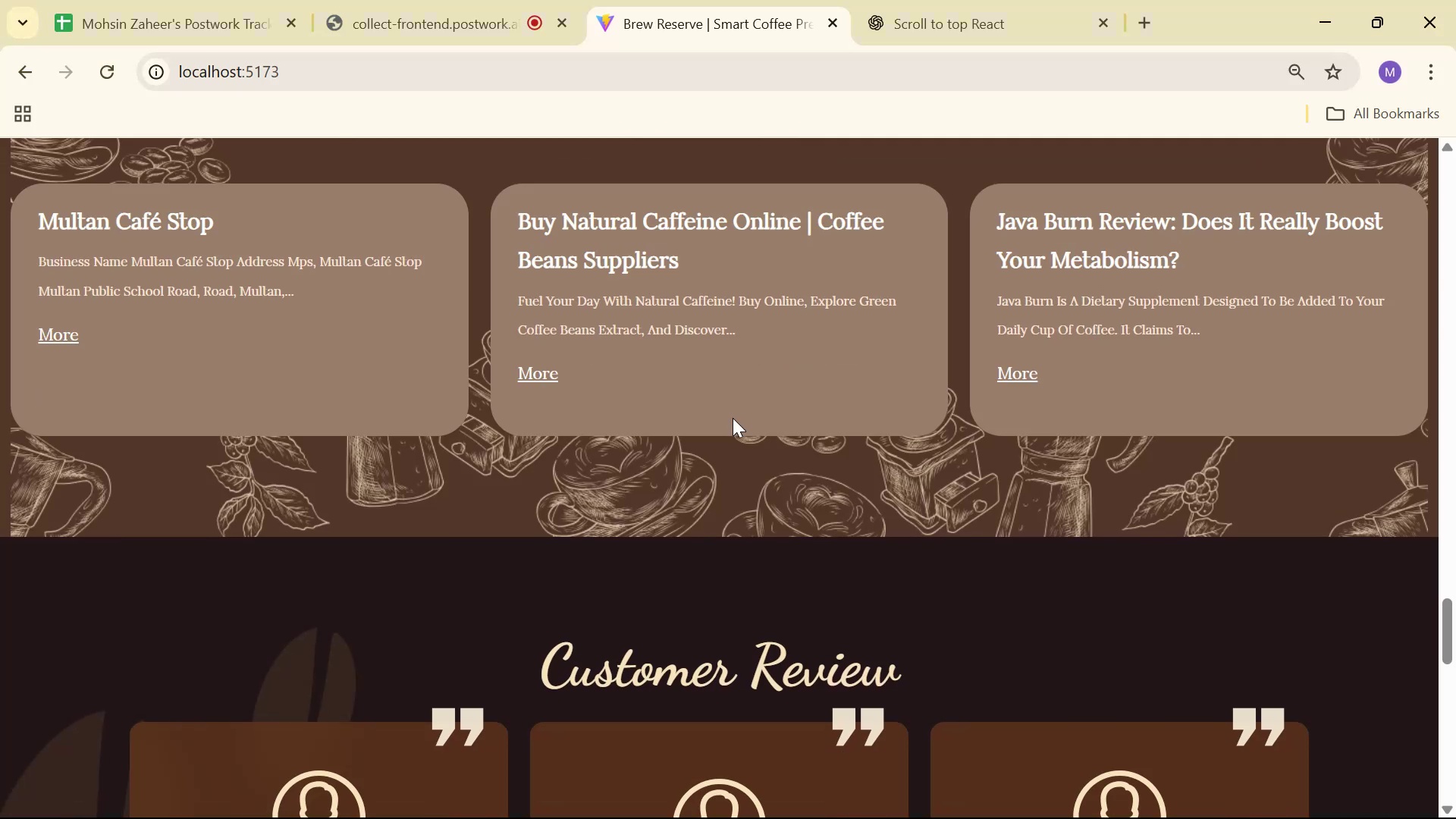 
scroll: coordinate [713, 405], scroll_direction: up, amount: 2.0
 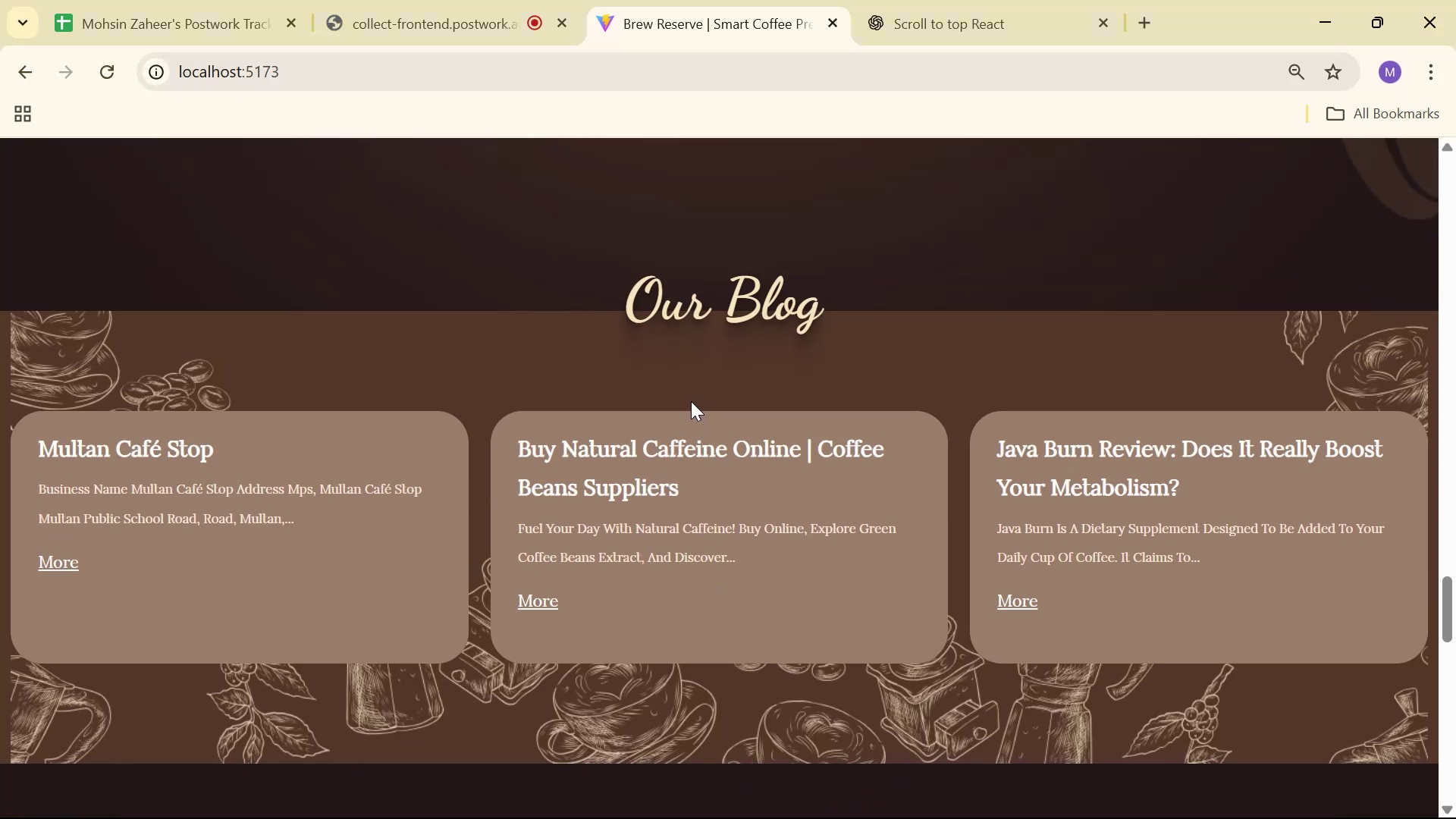 
wait(6.98)
 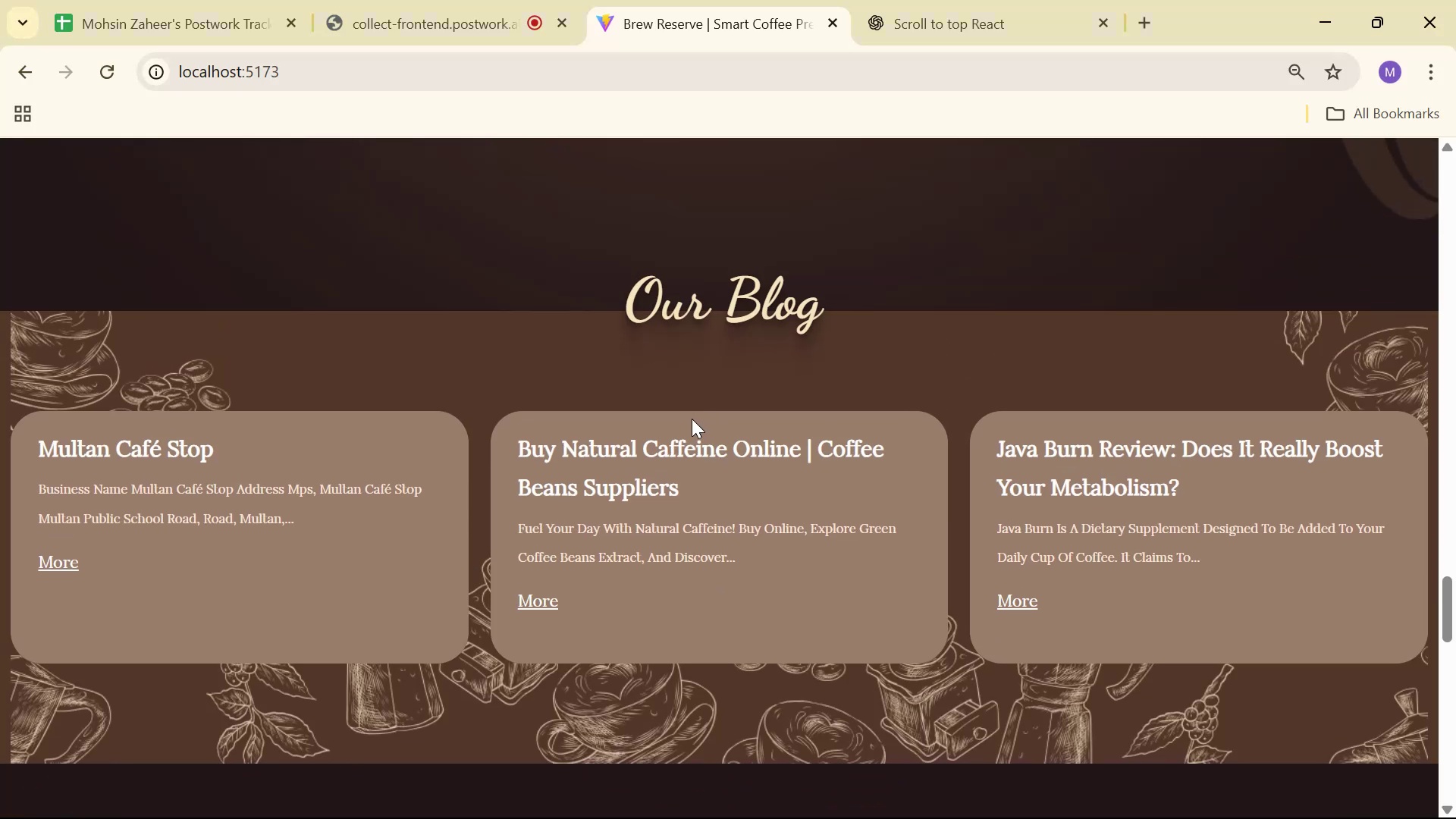 
scroll: coordinate [731, 281], scroll_direction: down, amount: 19.0
 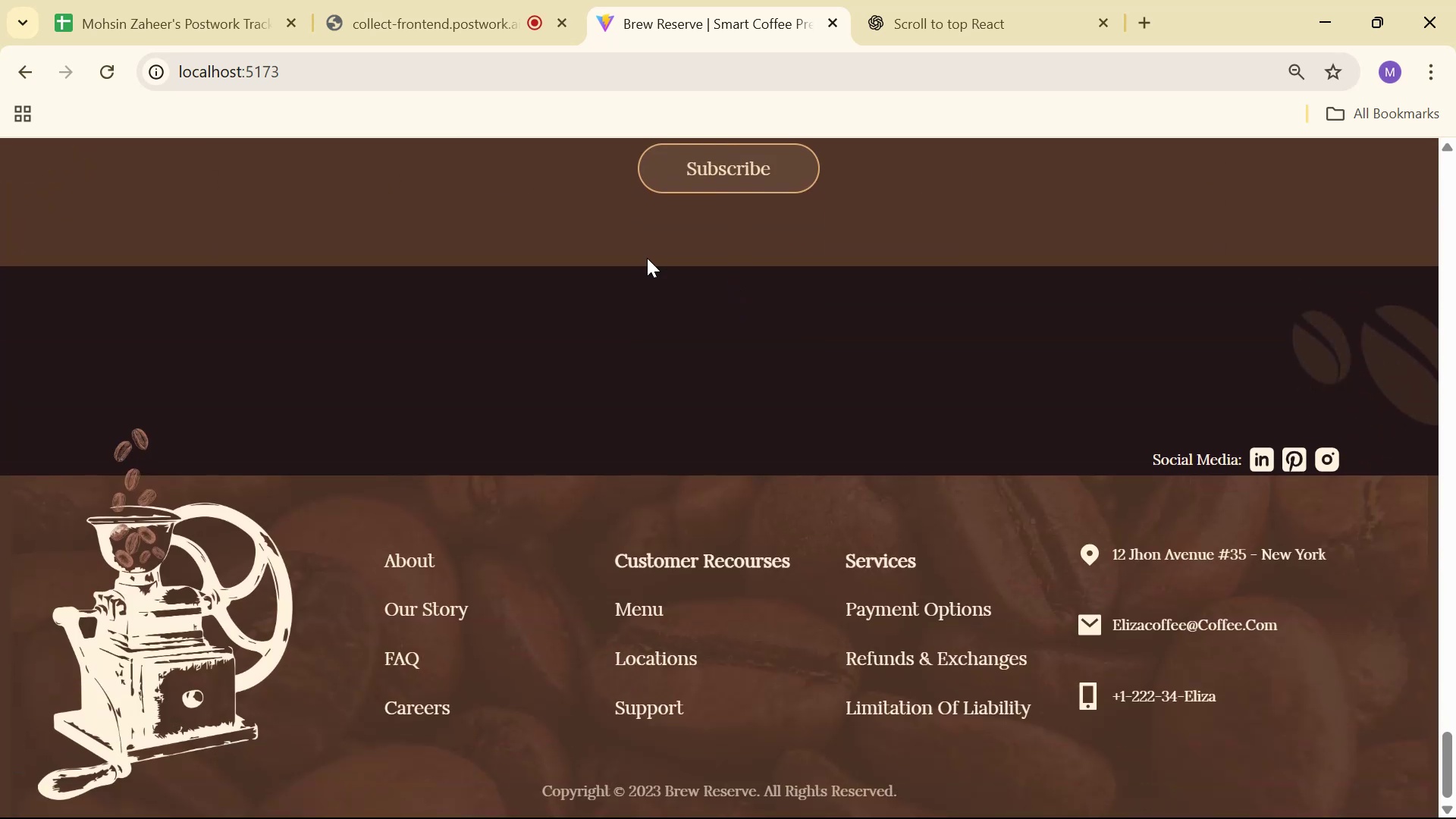 
left_click([439, 0])
 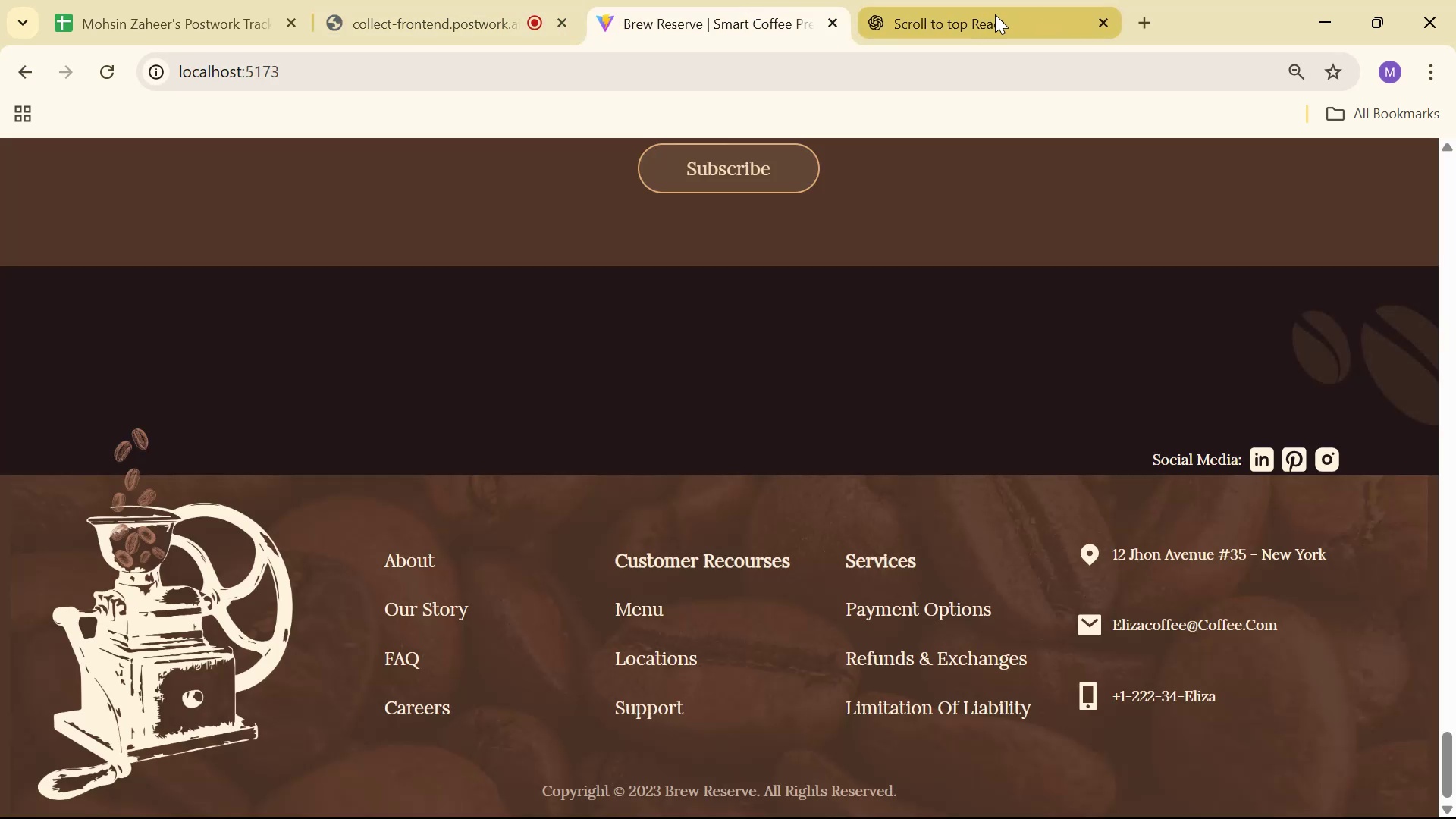 
scroll: coordinate [815, 536], scroll_direction: down, amount: 1.0
 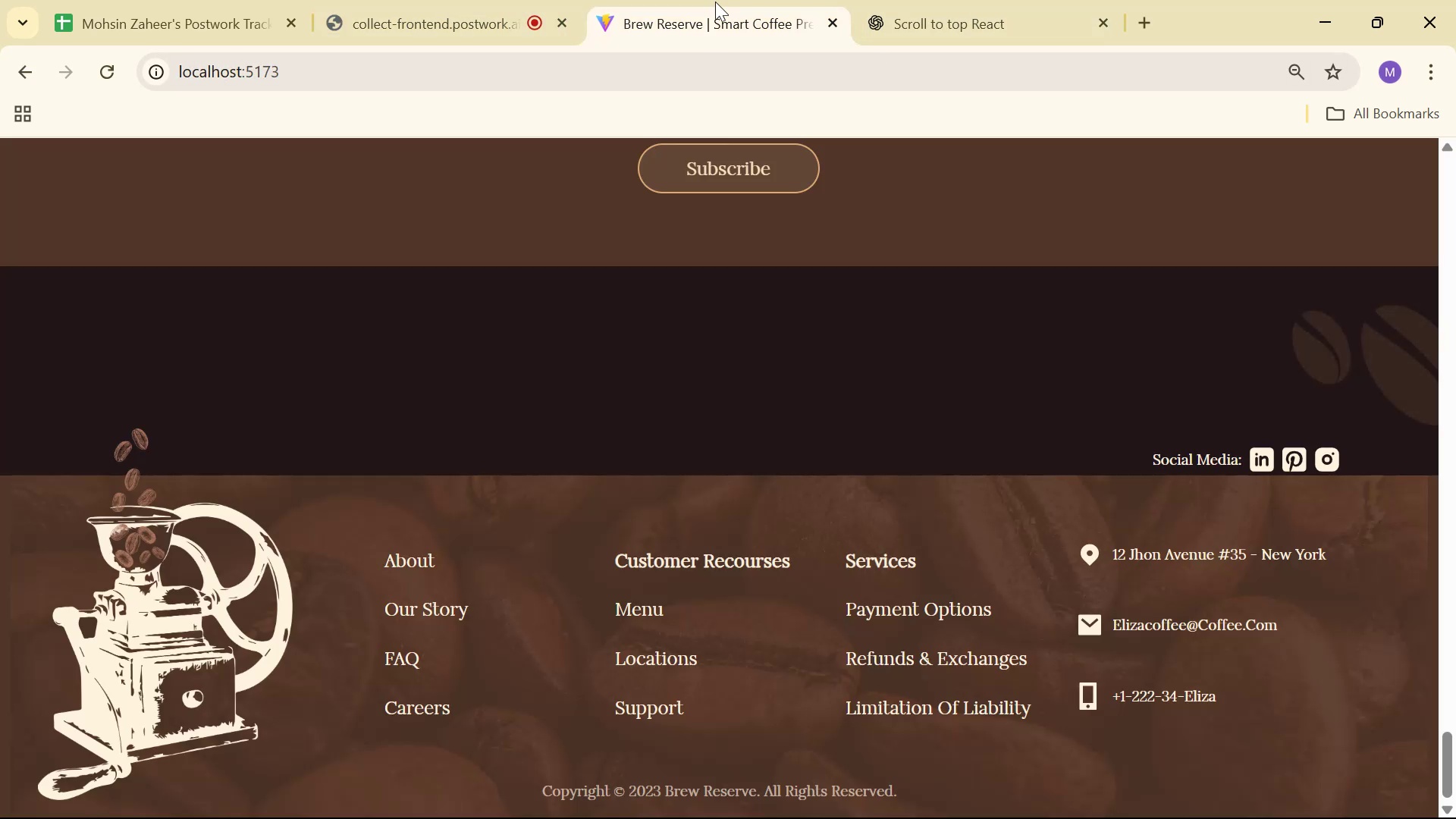 
scroll: coordinate [694, 591], scroll_direction: up, amount: 58.0
 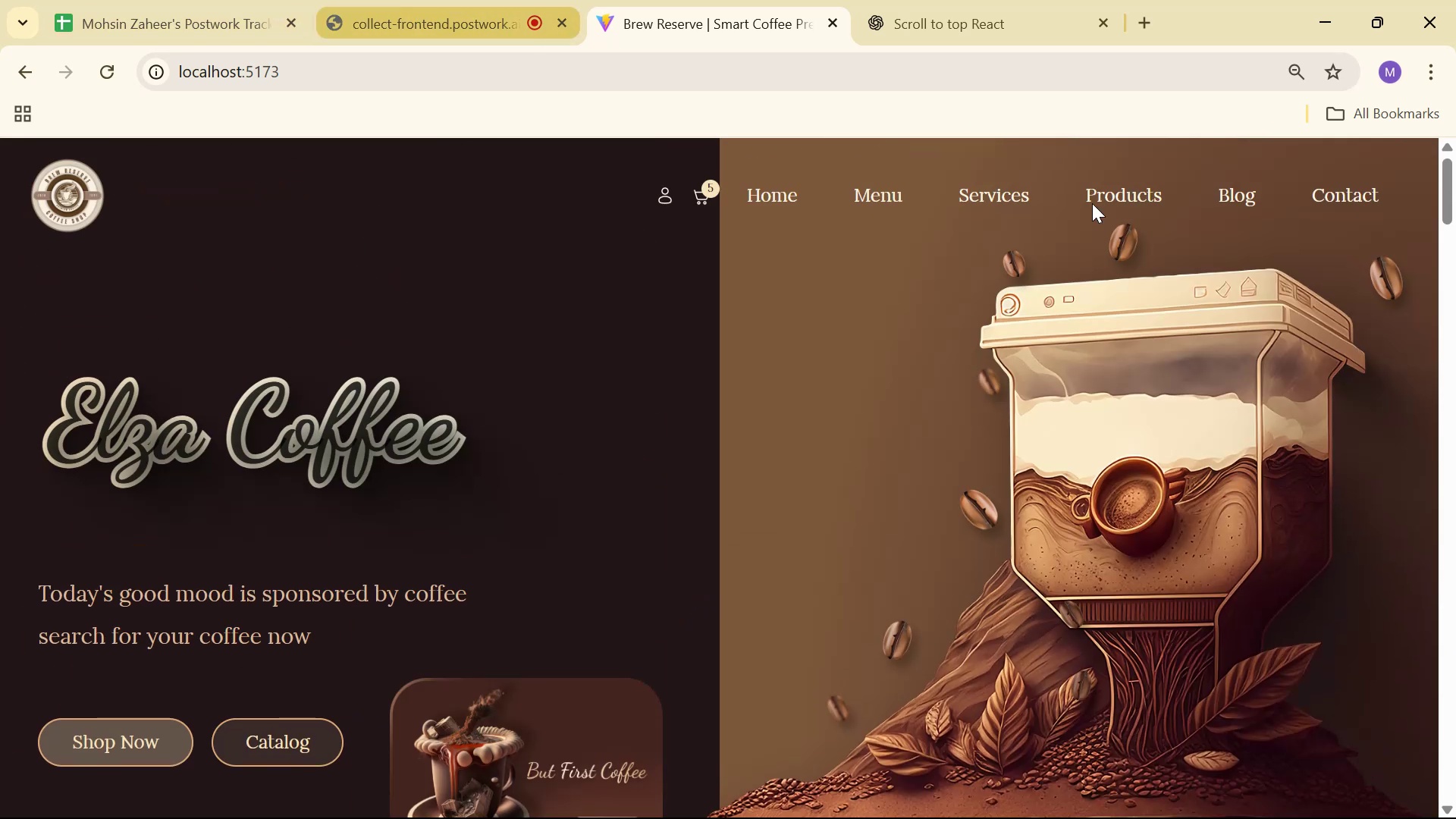 